 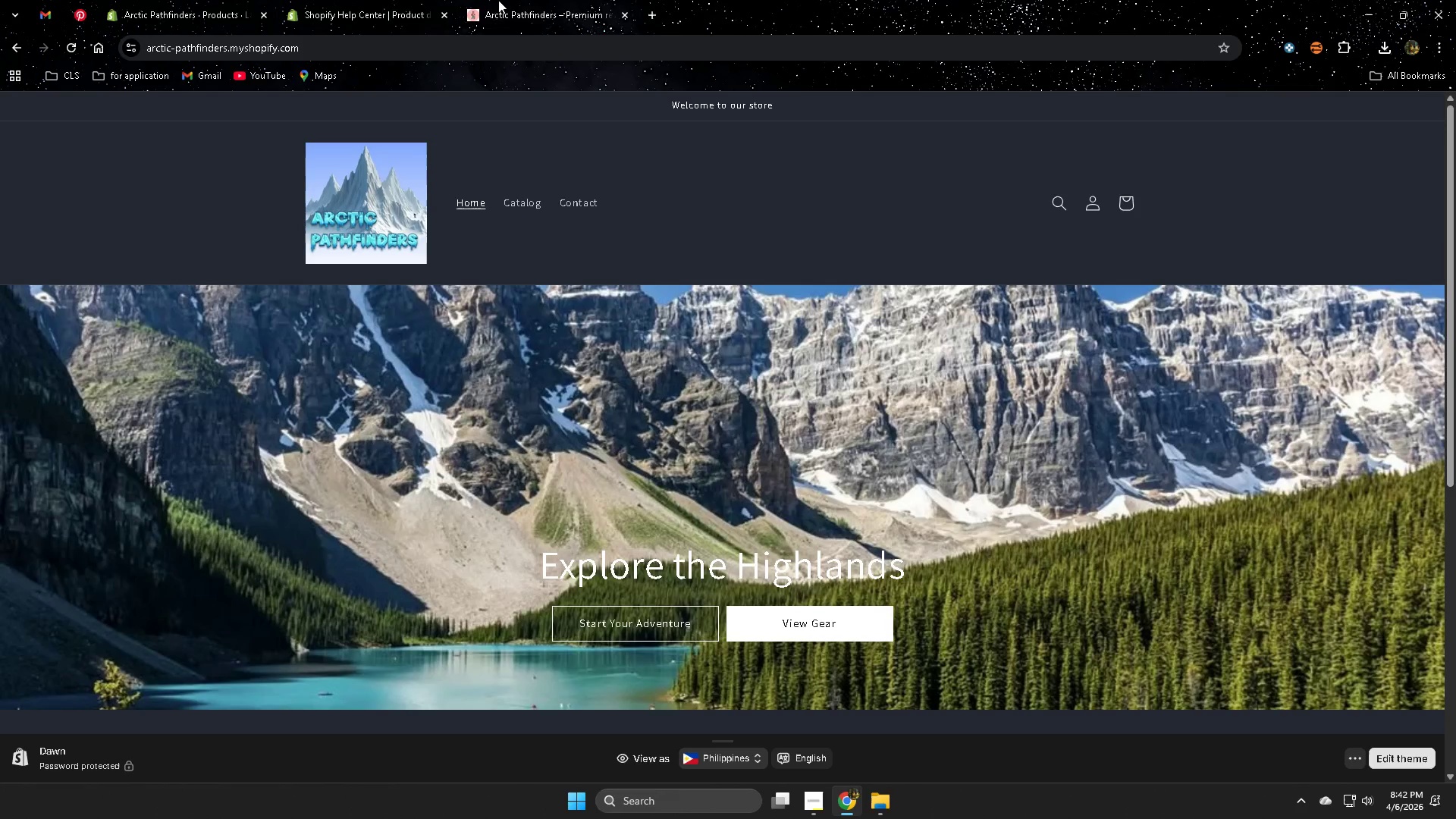 
double_click([187, 0])
 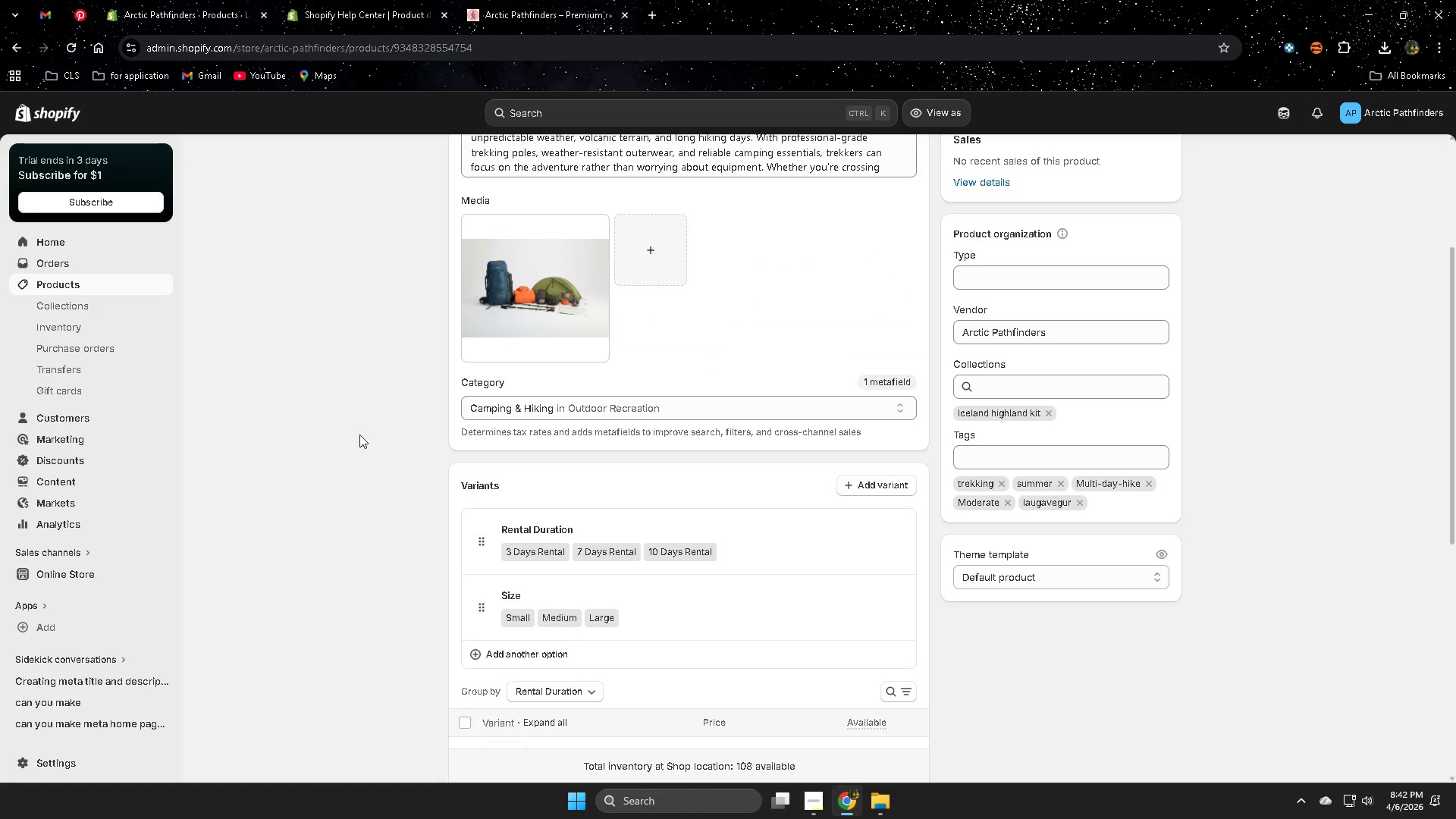 
scroll: coordinate [888, 411], scroll_direction: up, amount: 4.0
 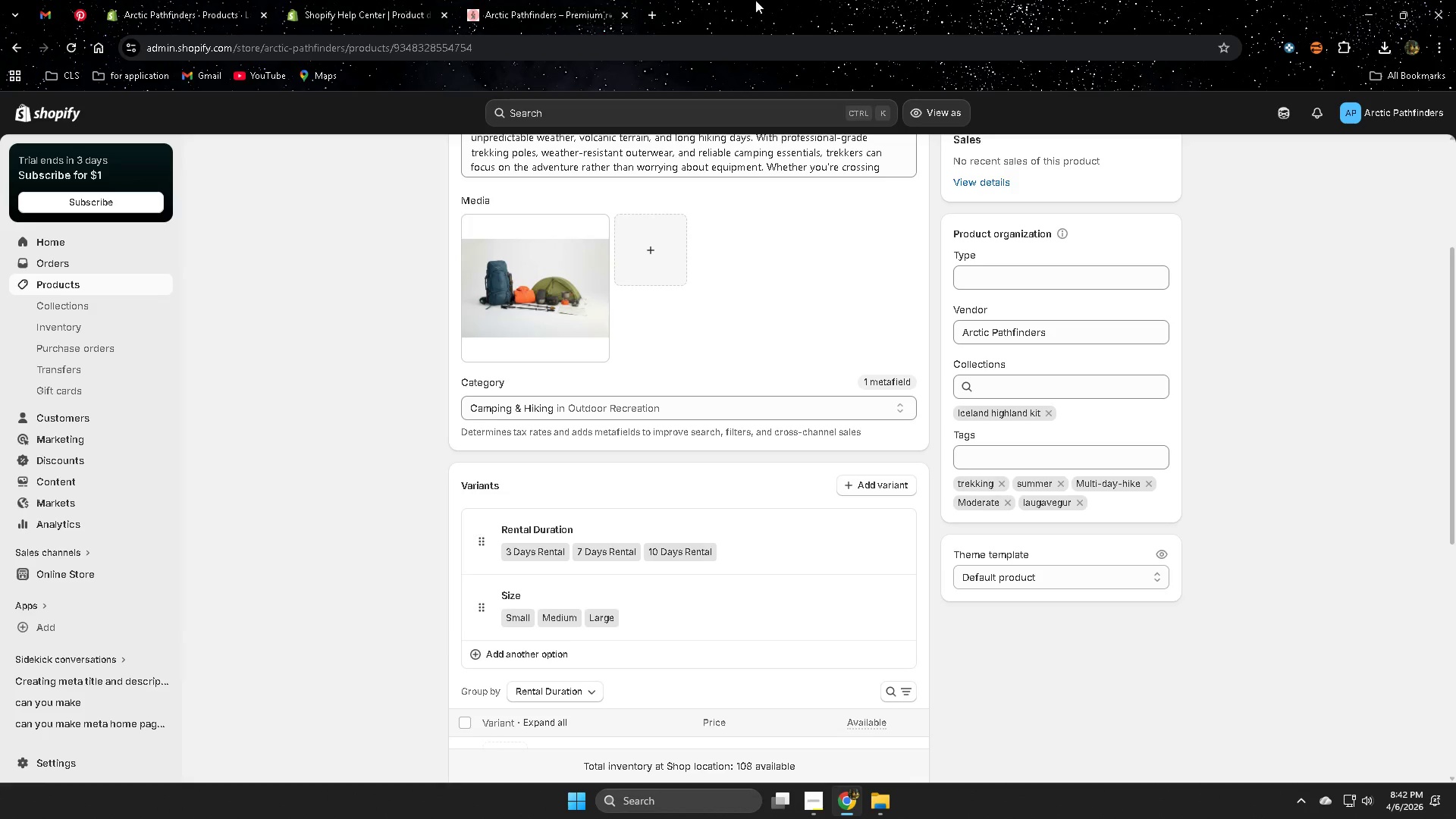 
left_click([892, 382])
 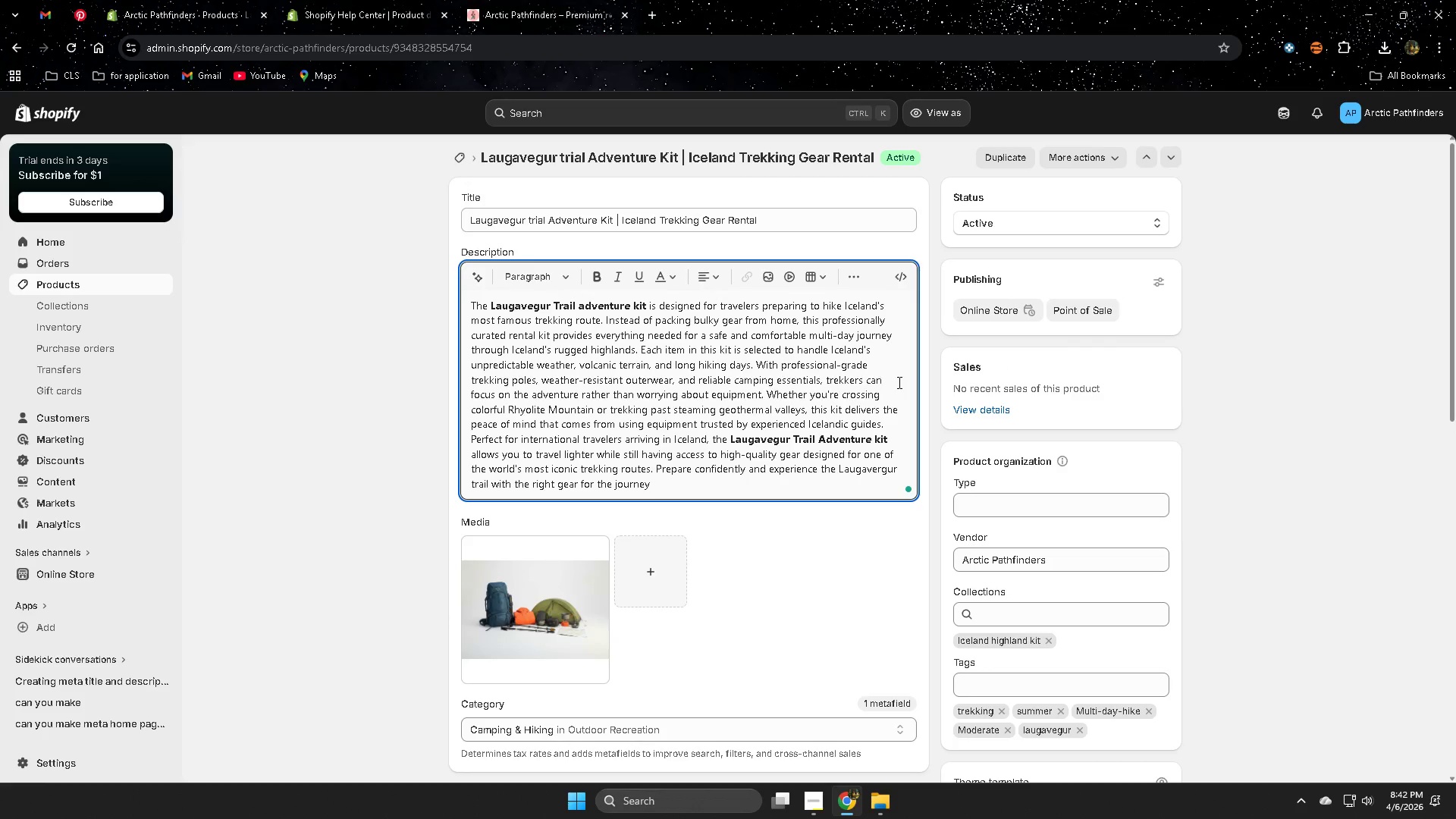 
scroll: coordinate [362, 430], scroll_direction: up, amount: 9.0
 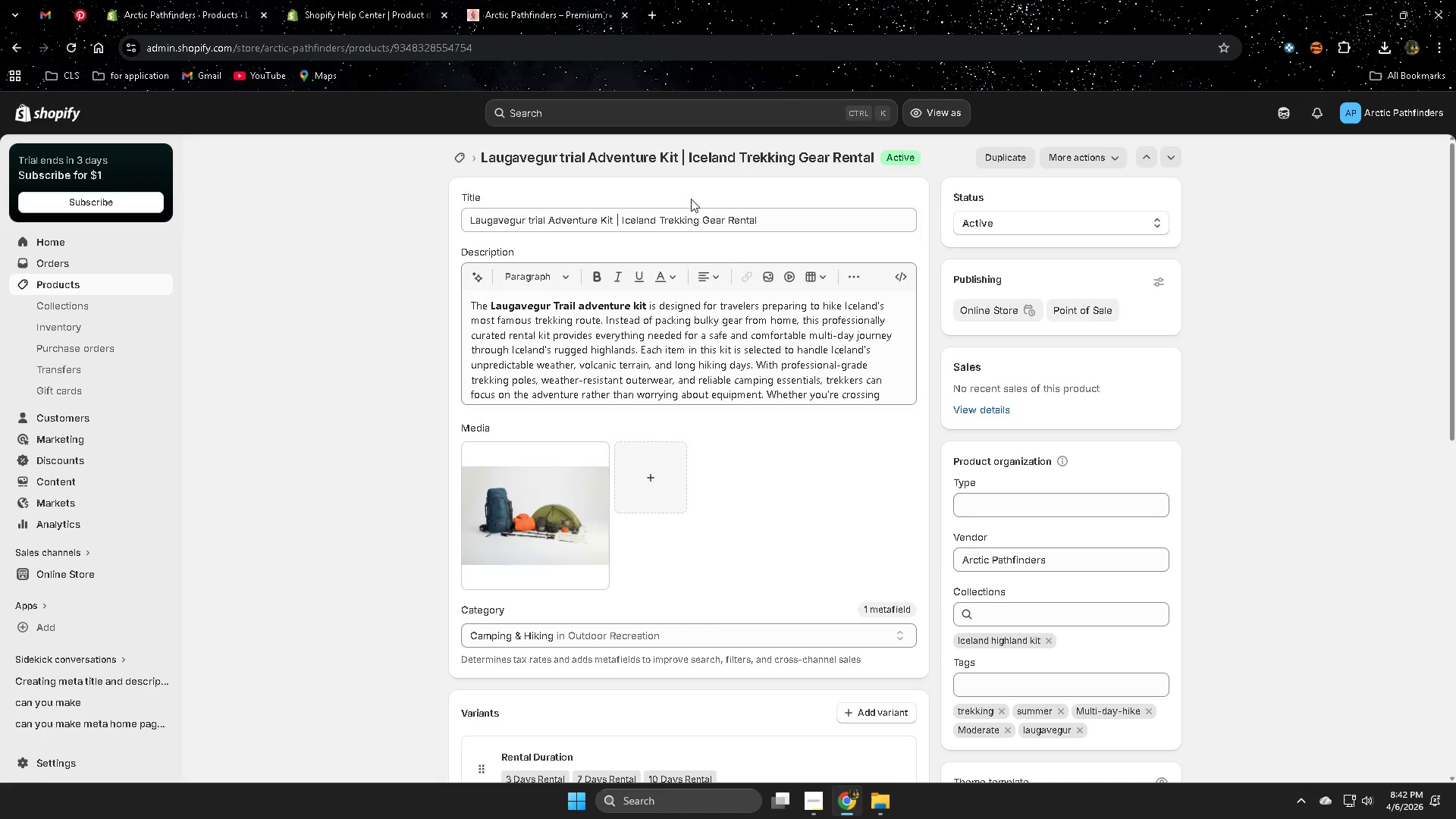 
left_click([1029, 431])
 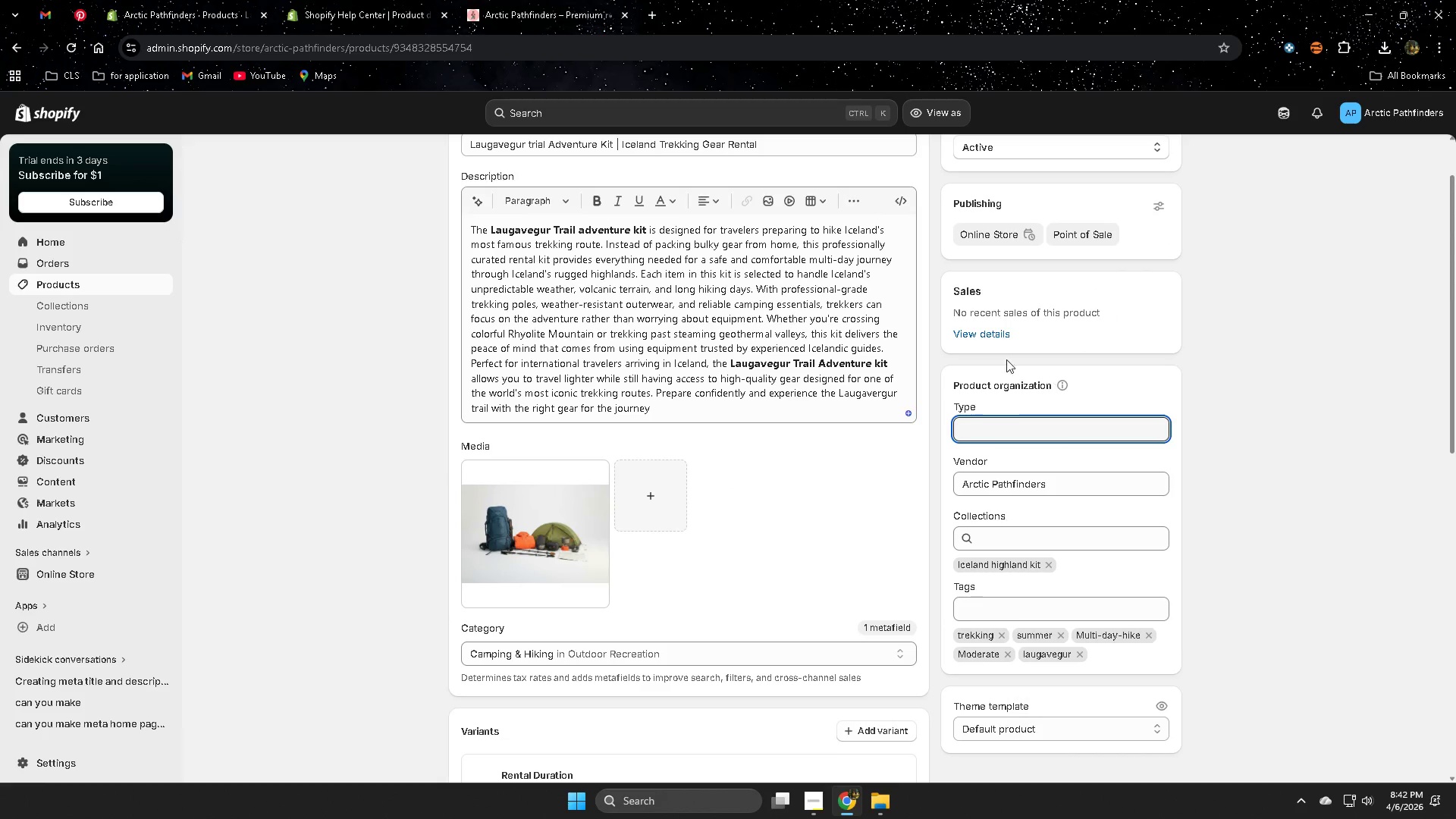 
scroll: coordinate [807, 414], scroll_direction: none, amount: 0.0
 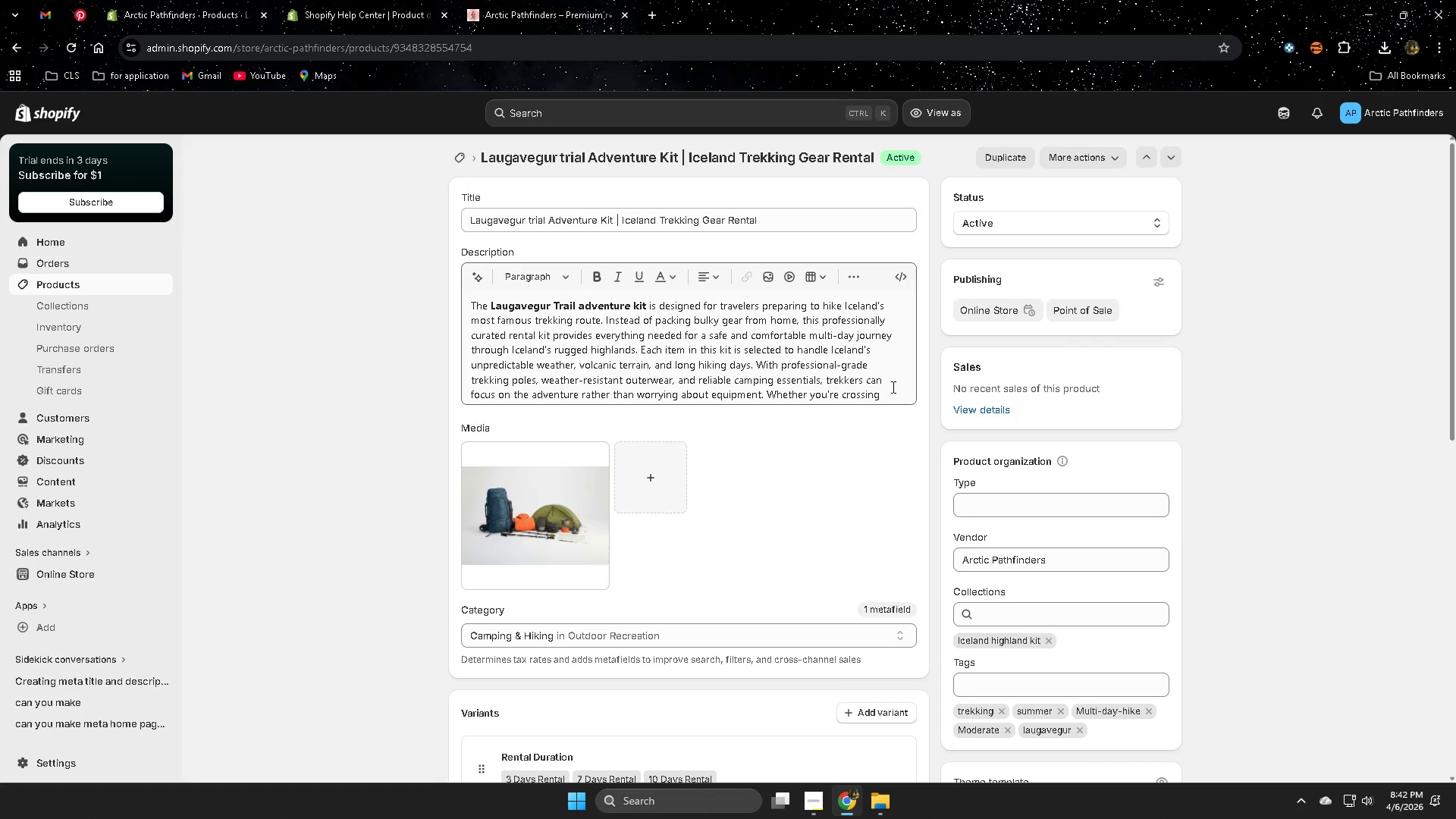 
scroll: coordinate [898, 382], scroll_direction: down, amount: 1.0
 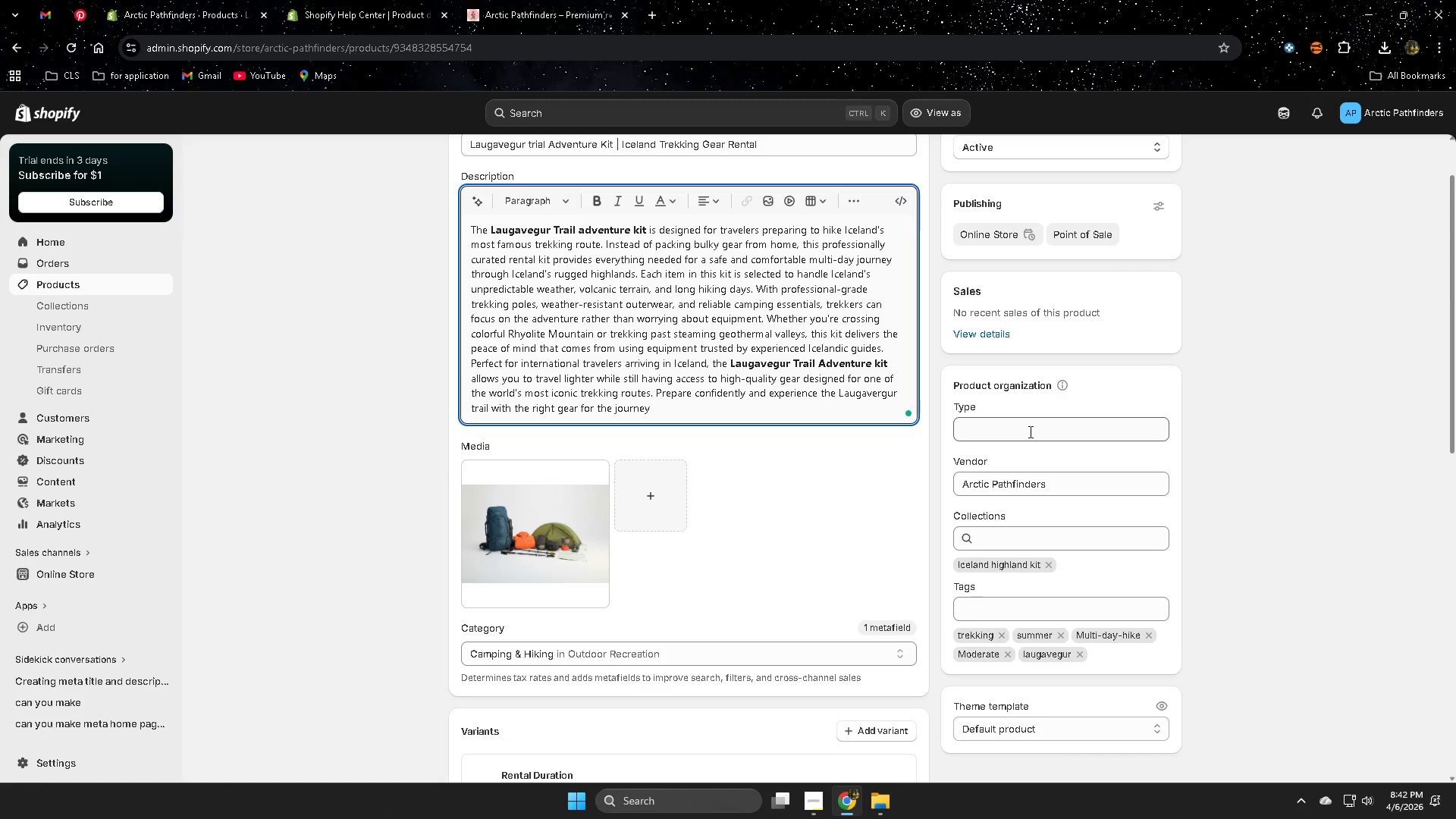 
scroll: coordinate [1223, 533], scroll_direction: up, amount: 3.0
 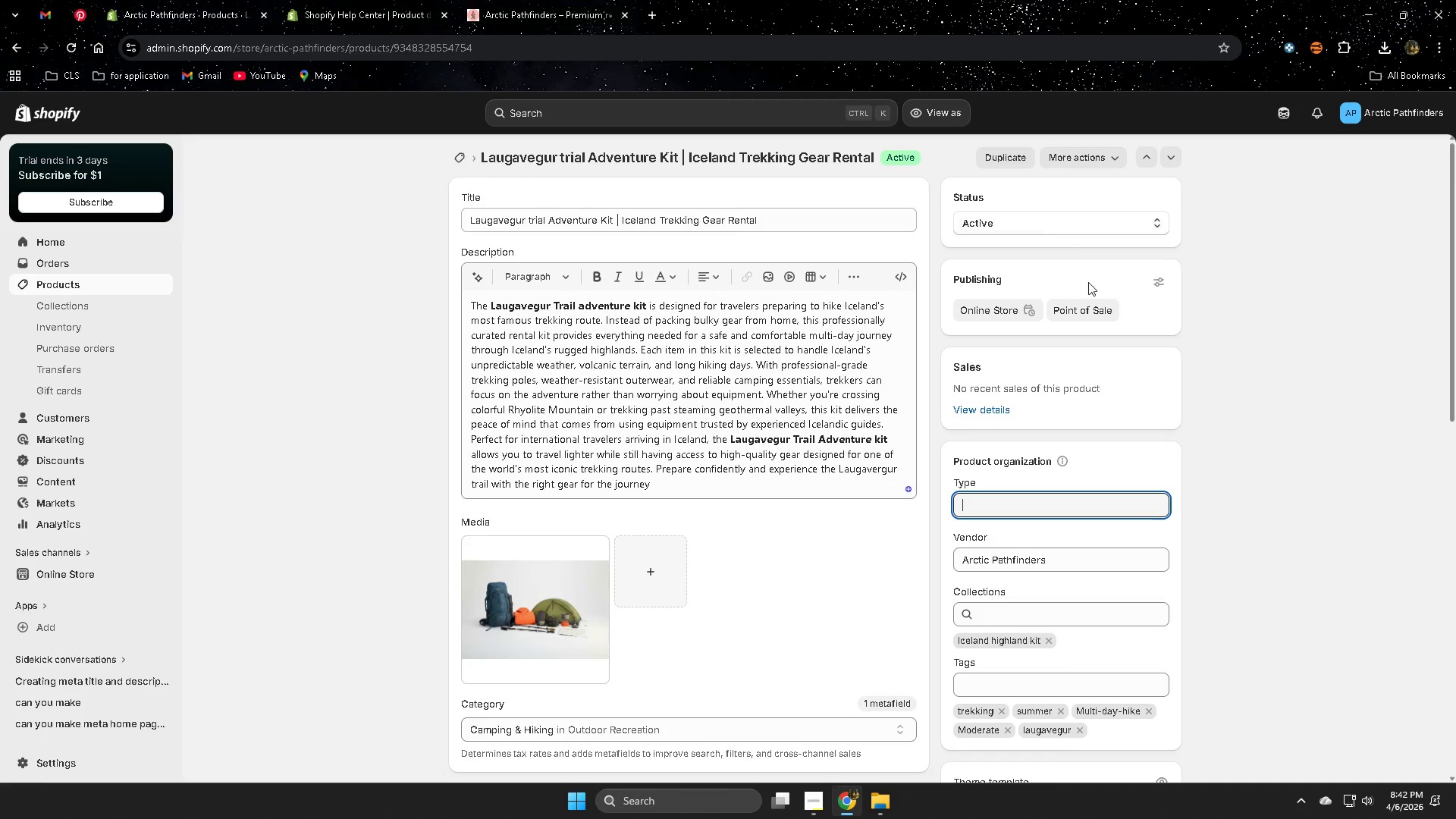 
left_click([805, 804])
 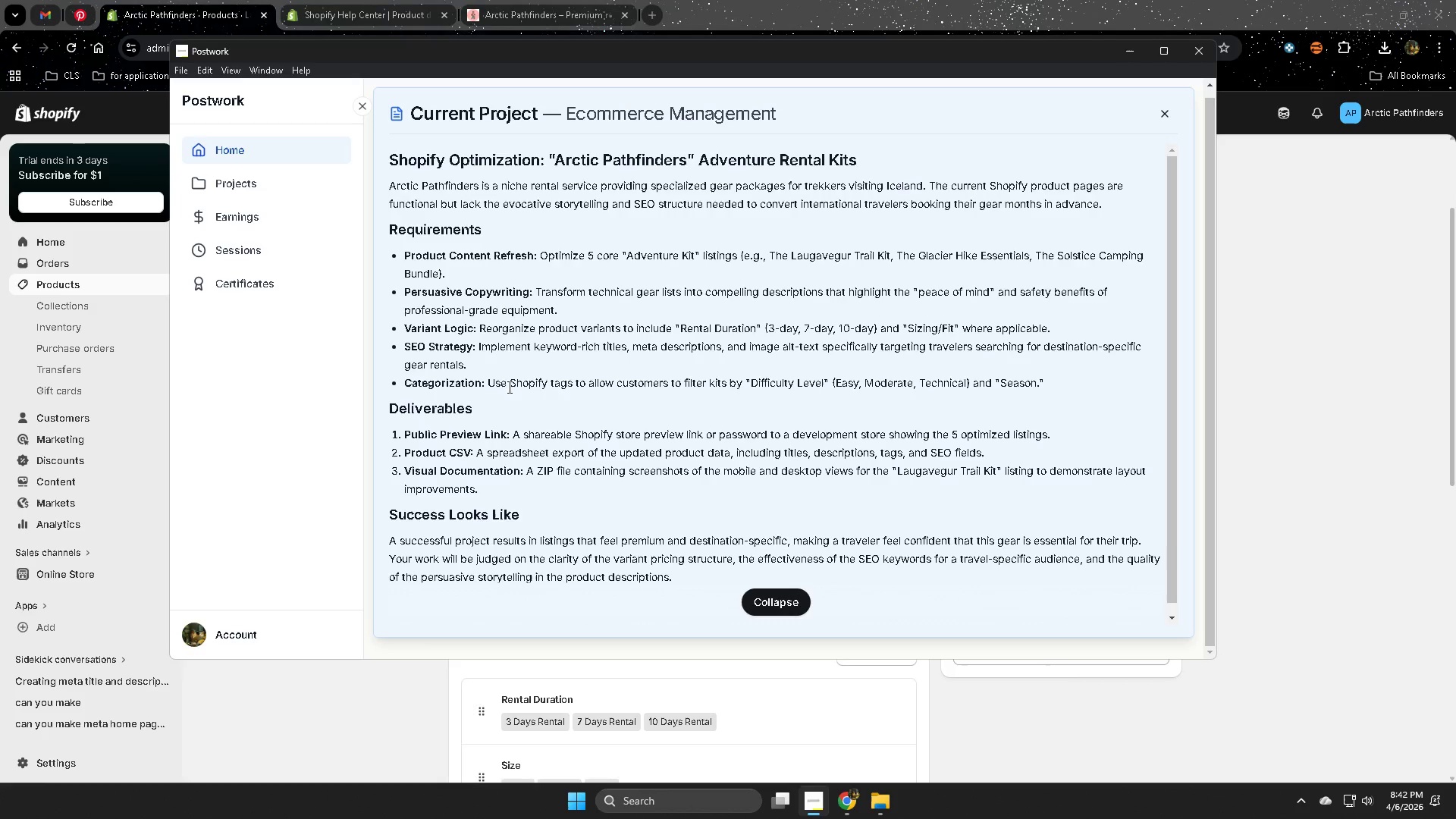 
scroll: coordinate [1210, 604], scroll_direction: down, amount: 2.0